 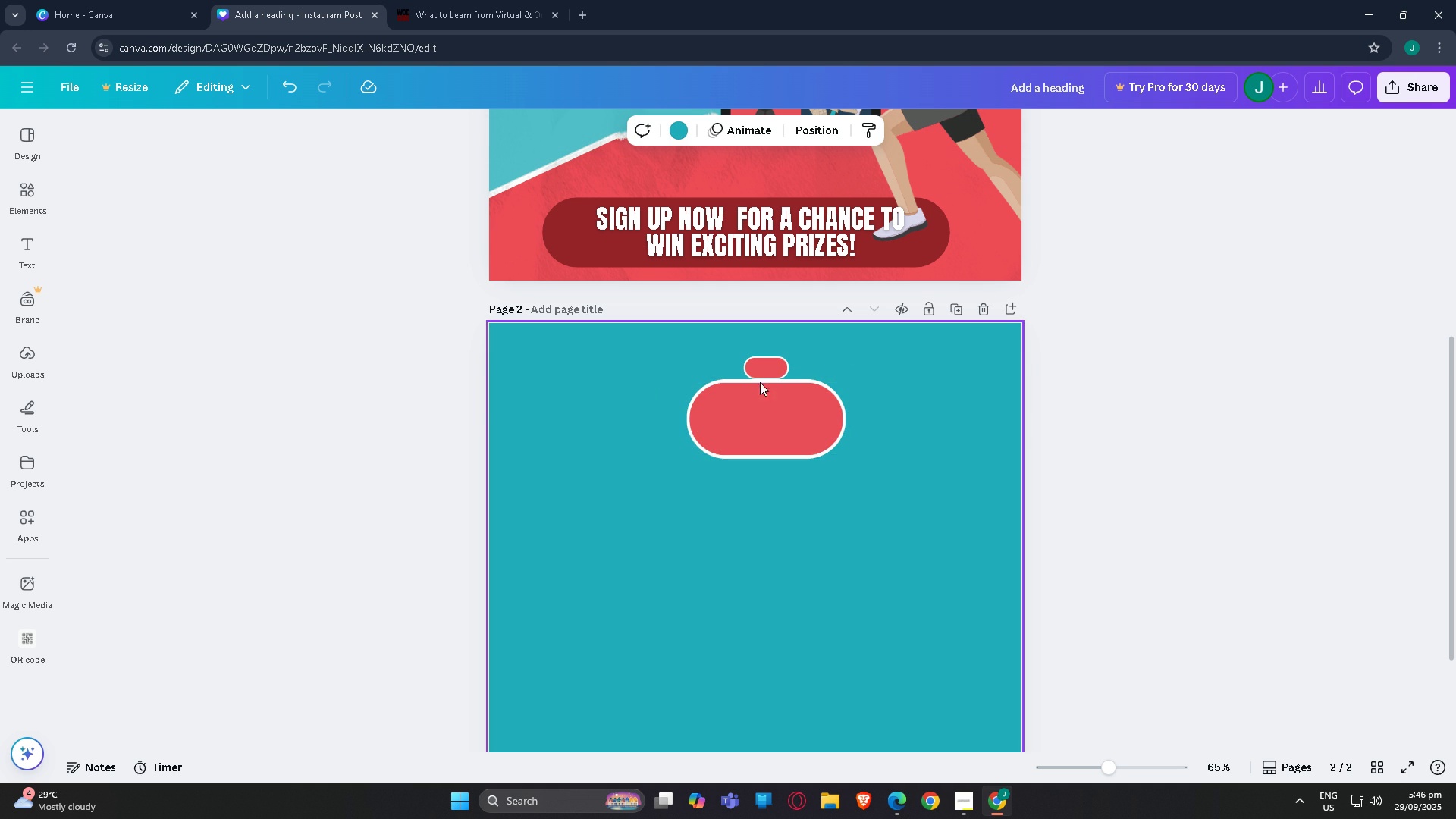 
left_click([786, 403])
 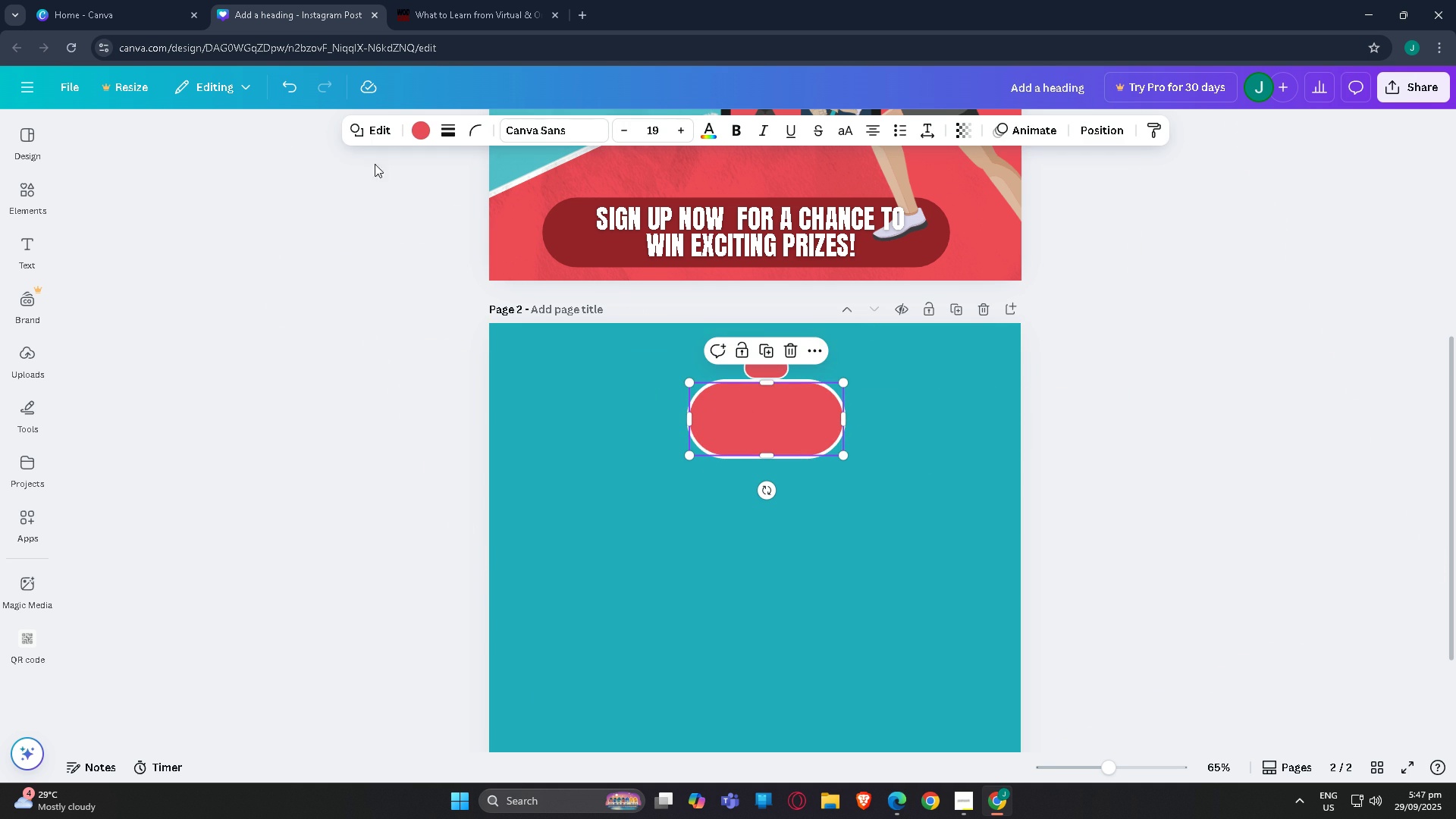 
left_click([15, 187])
 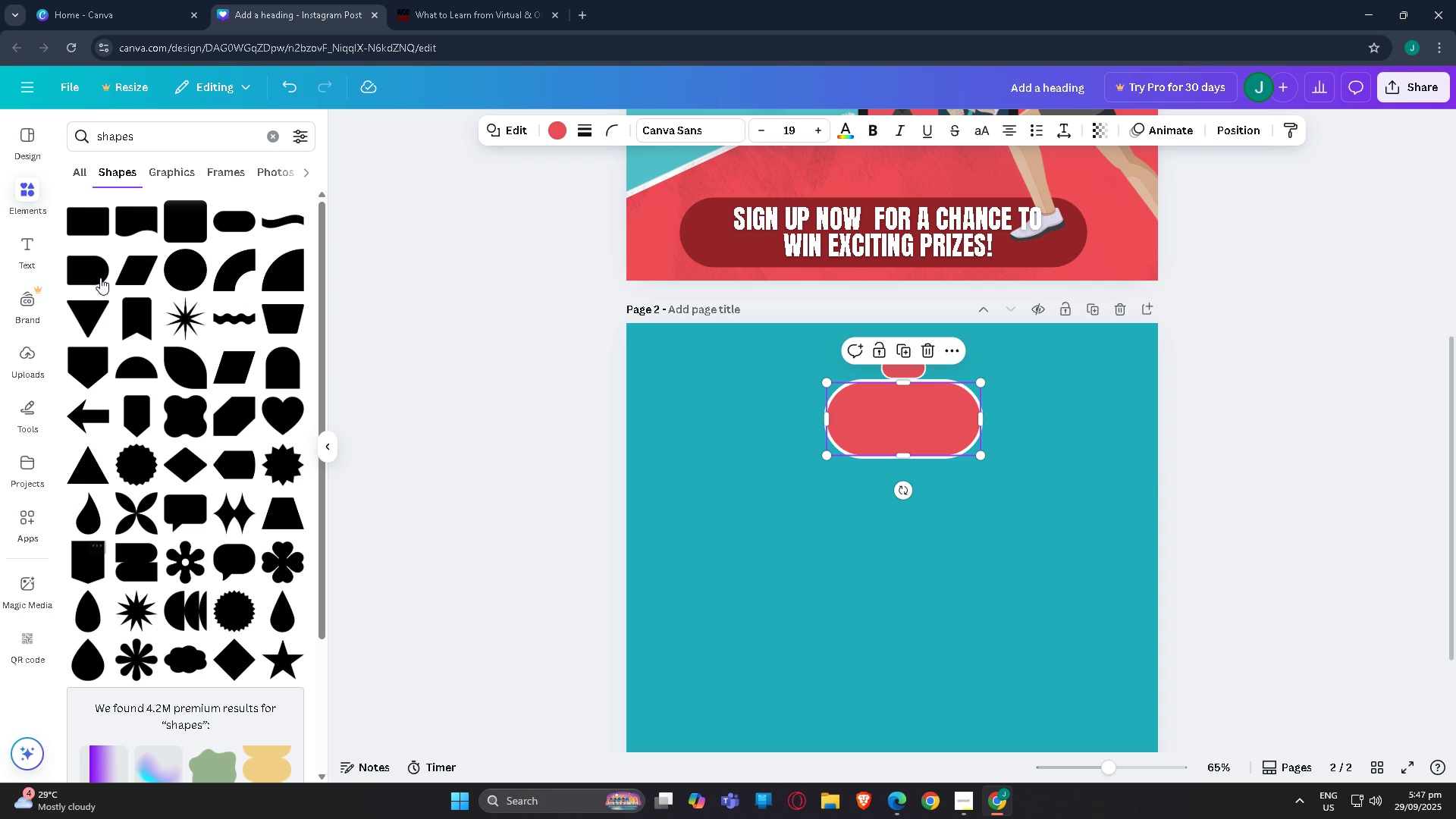 
wait(5.39)
 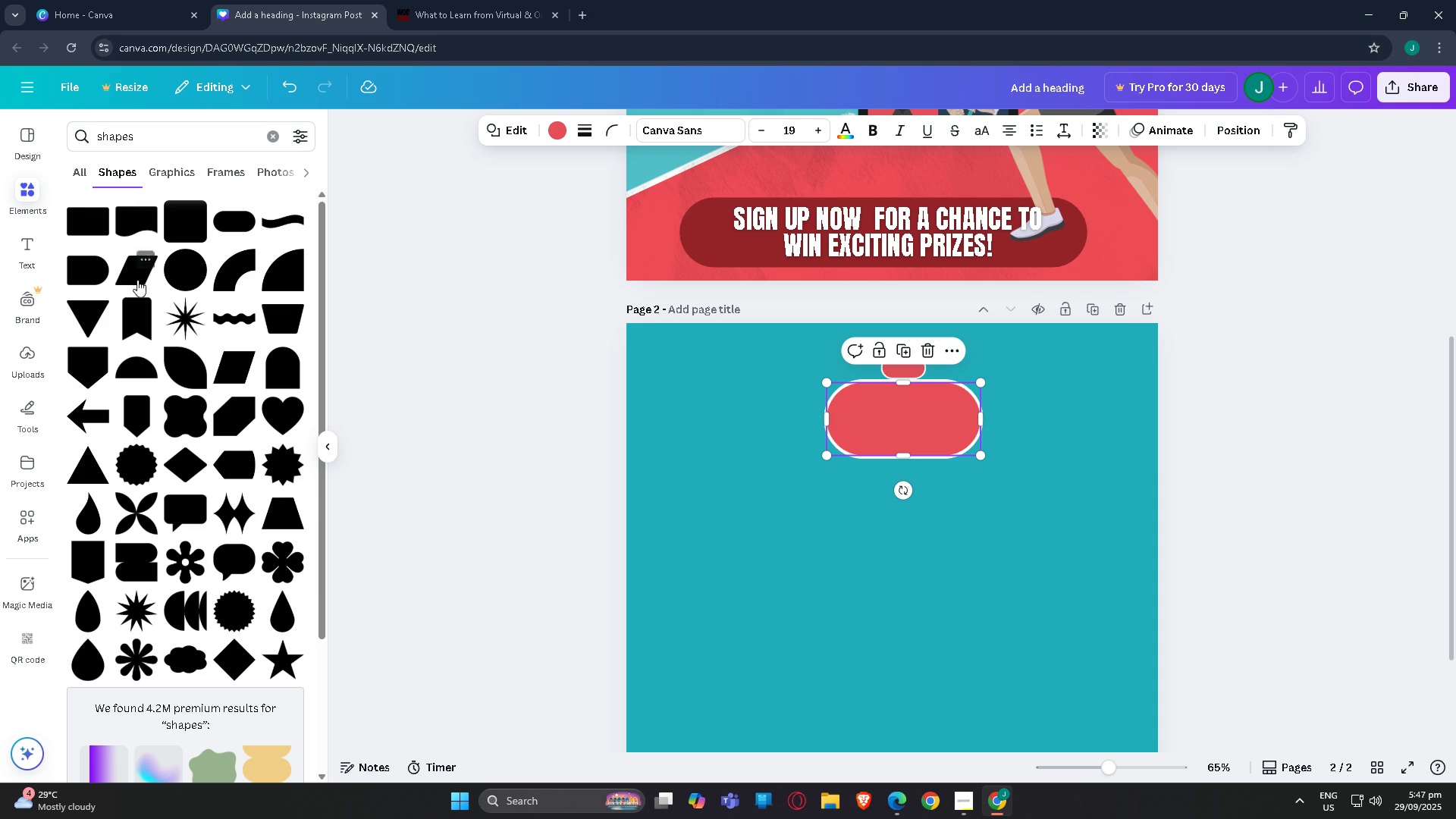 
left_click([76, 226])
 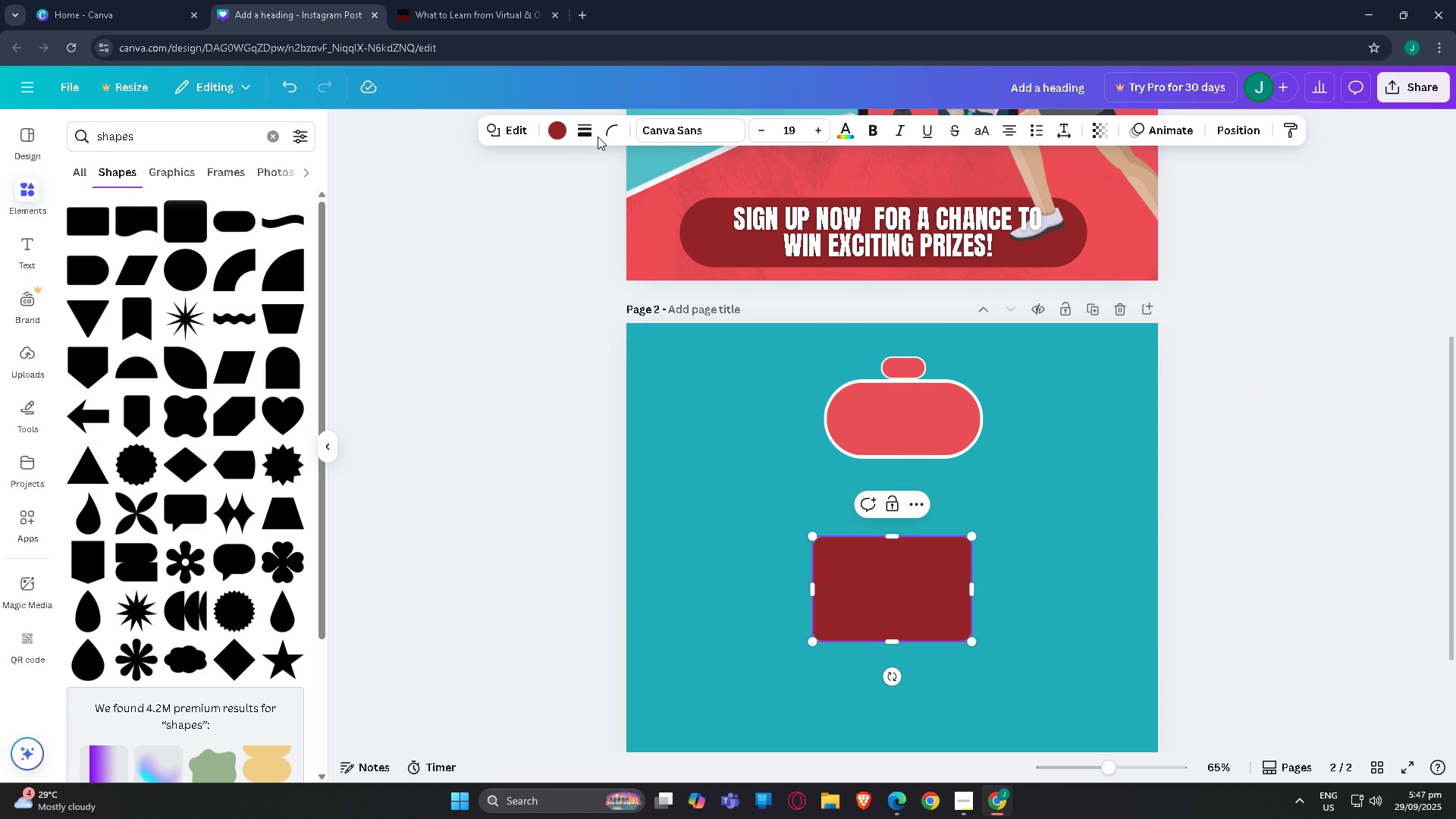 
left_click([560, 134])
 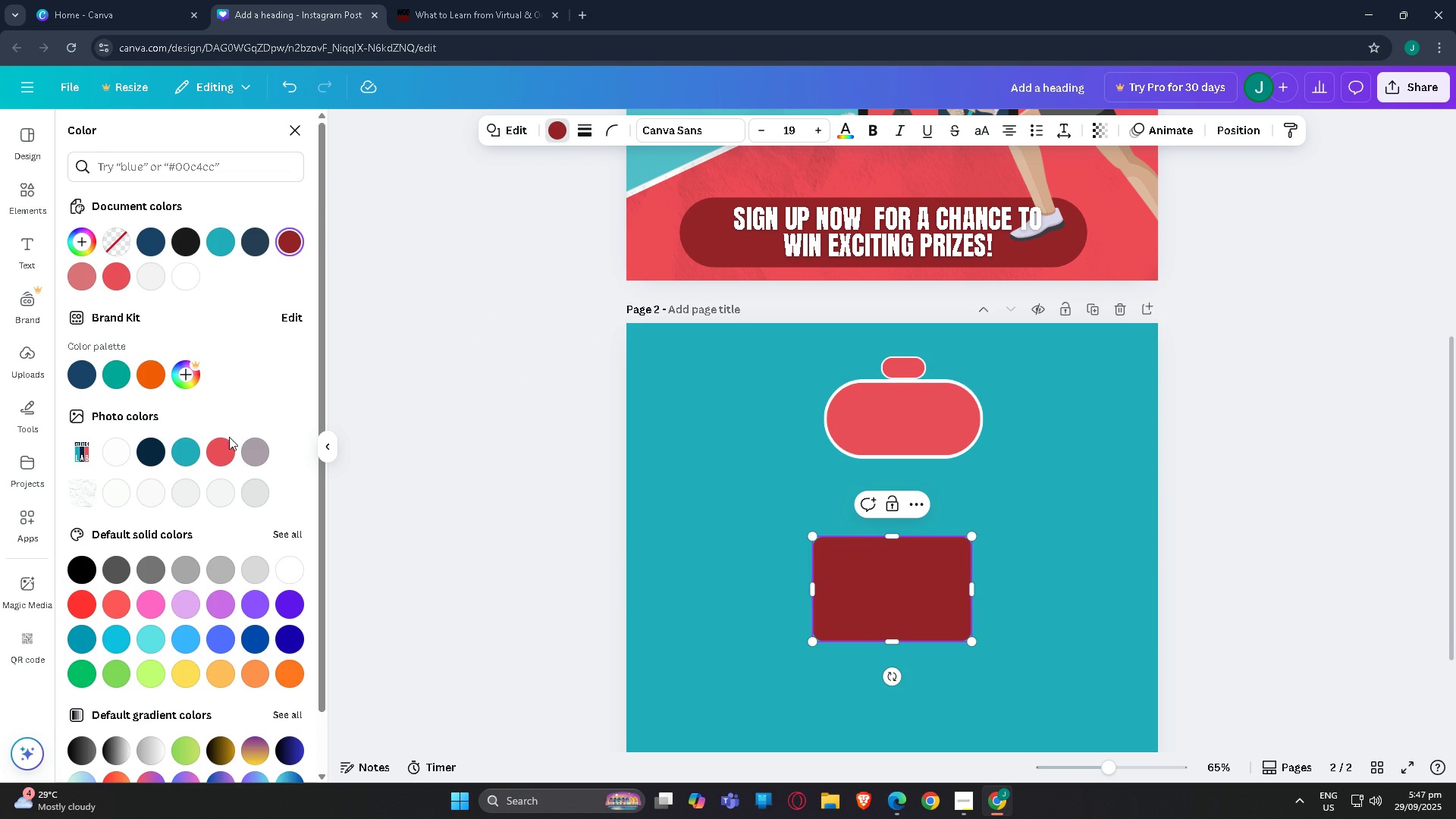 
left_click([231, 451])
 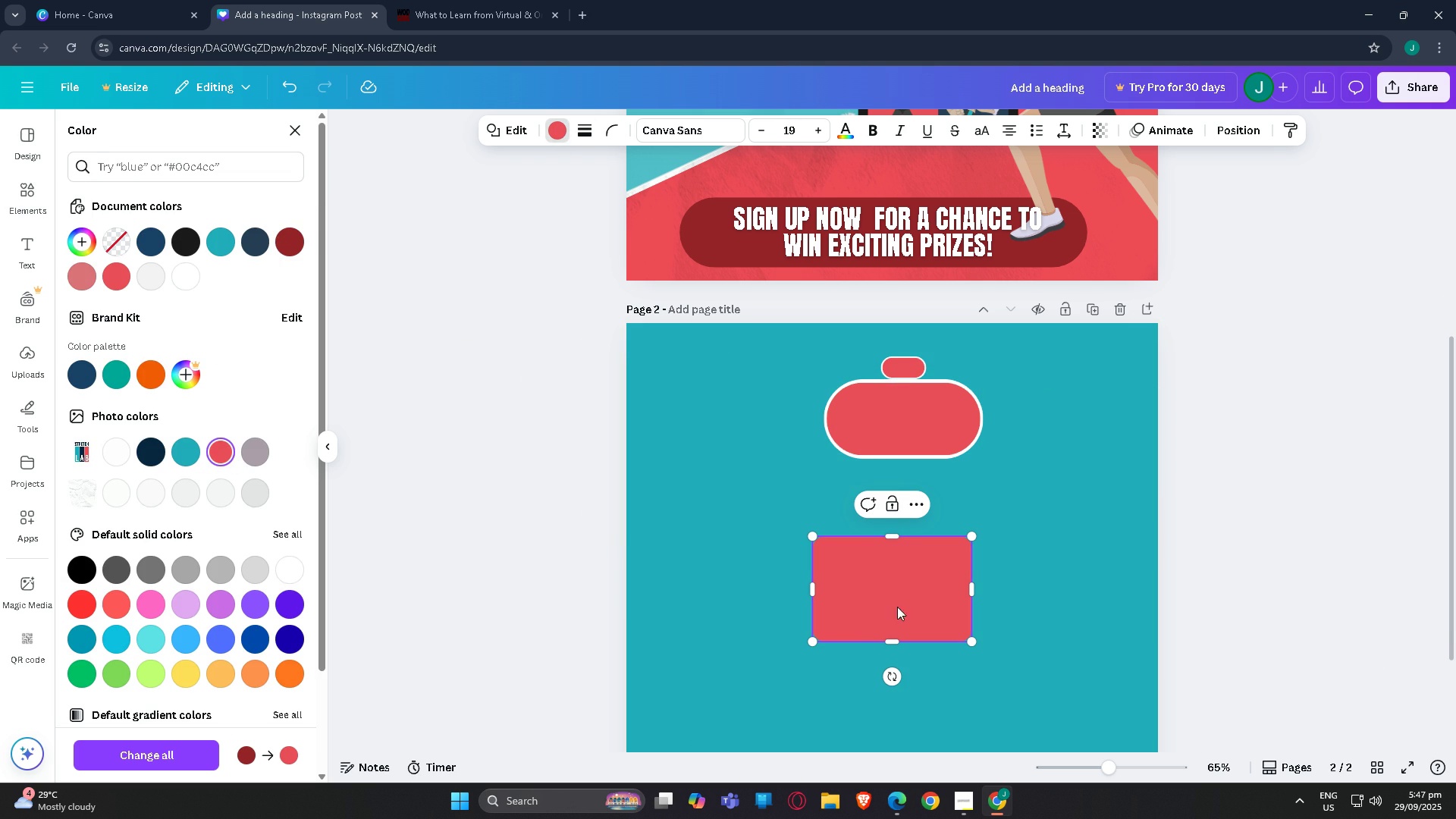 
left_click([898, 609])
 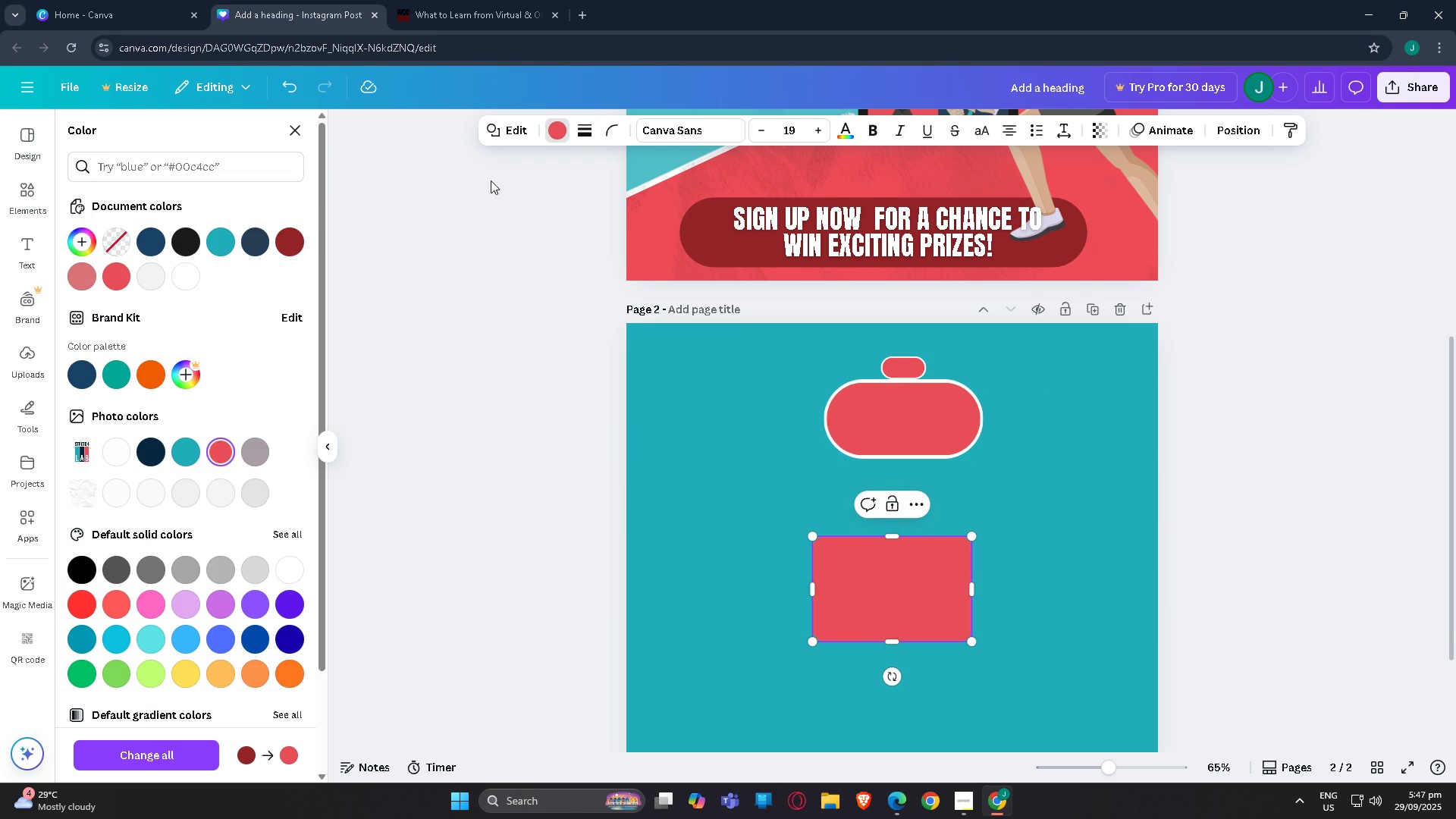 
left_click([192, 277])
 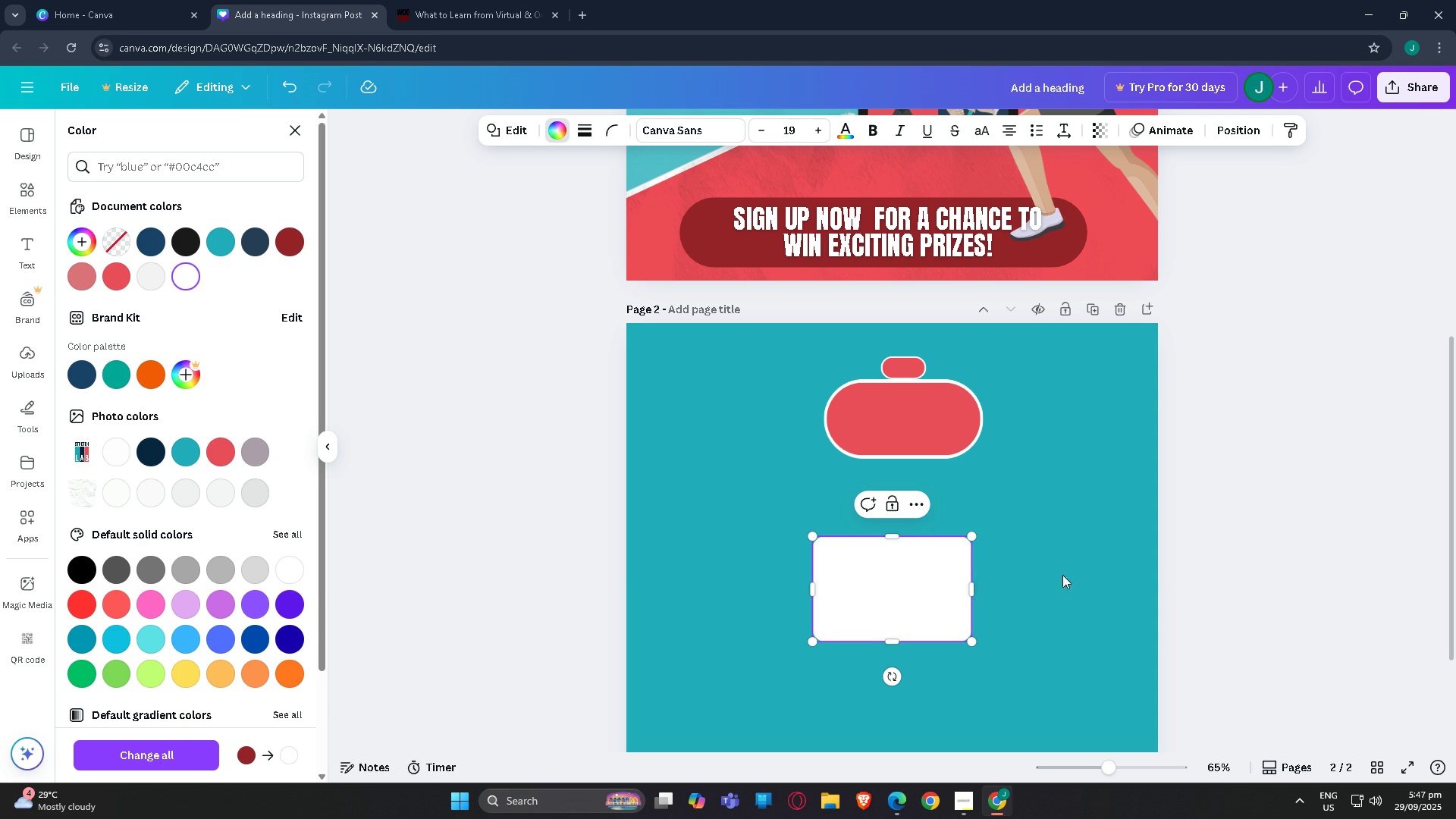 
double_click([1167, 568])
 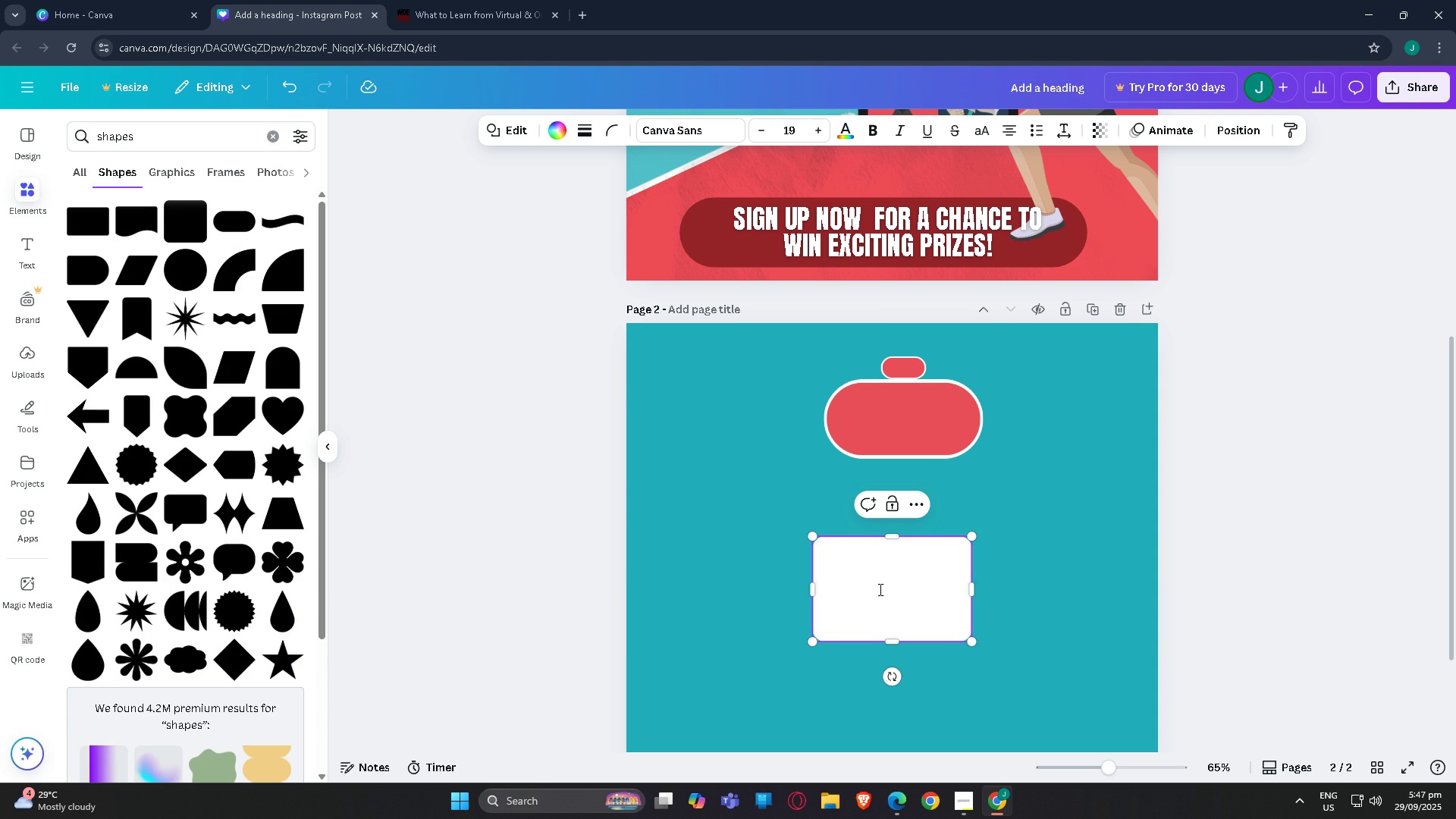 
left_click([879, 589])